 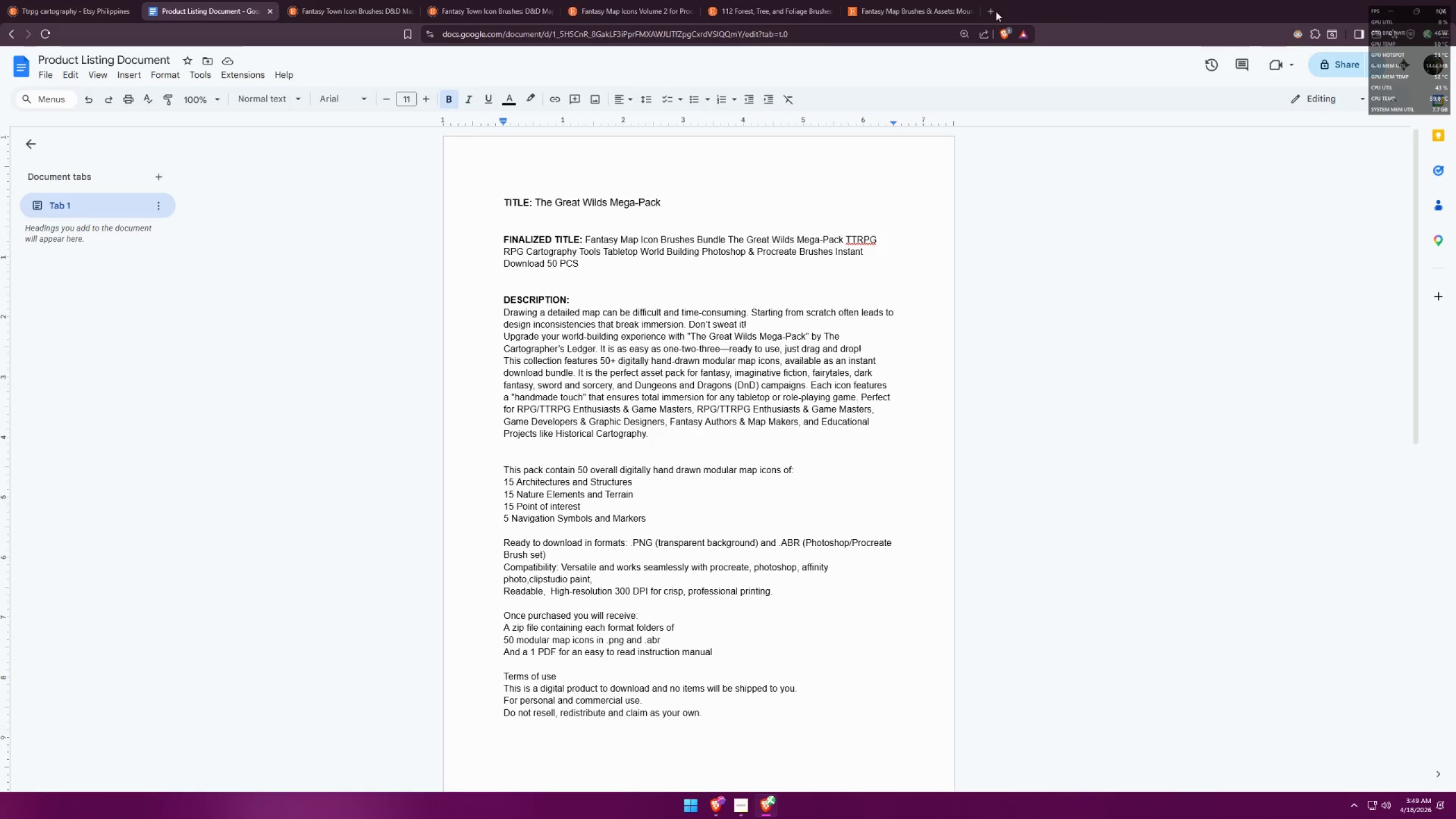 
left_click([988, 6])
 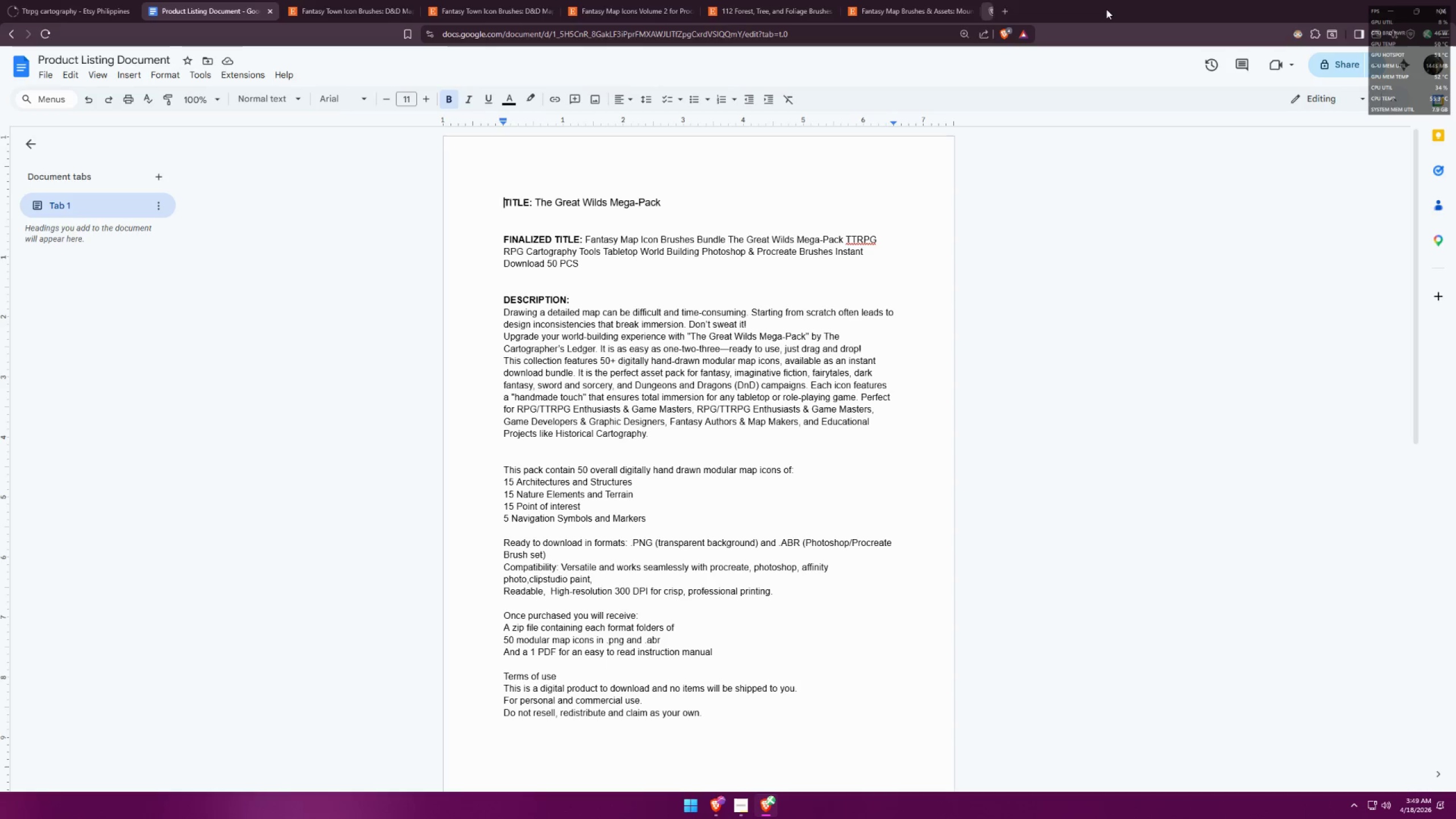 
left_click([91, 0])
 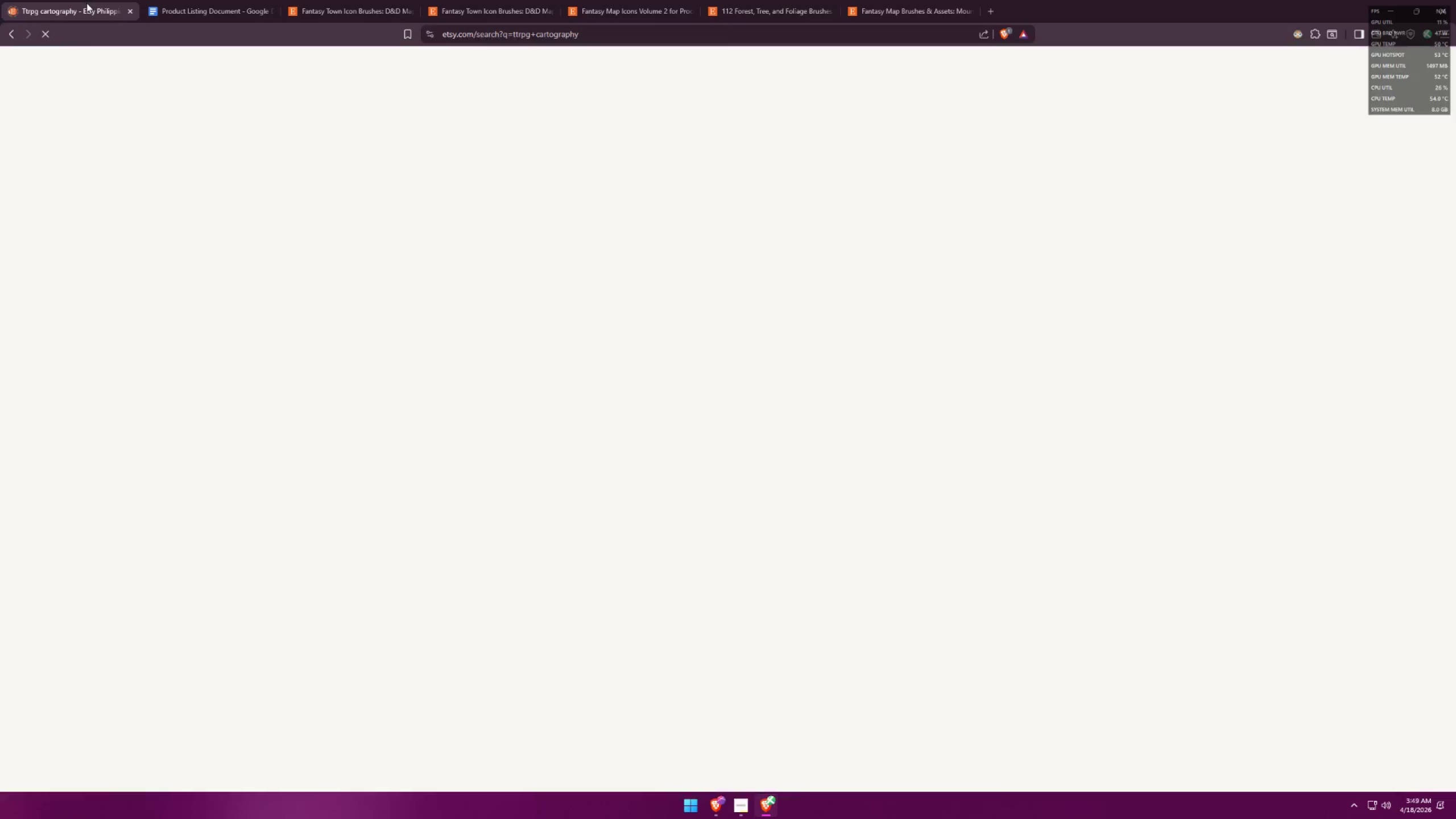 
left_click_drag(start_coordinate=[86, 3], to_coordinate=[238, 0])
 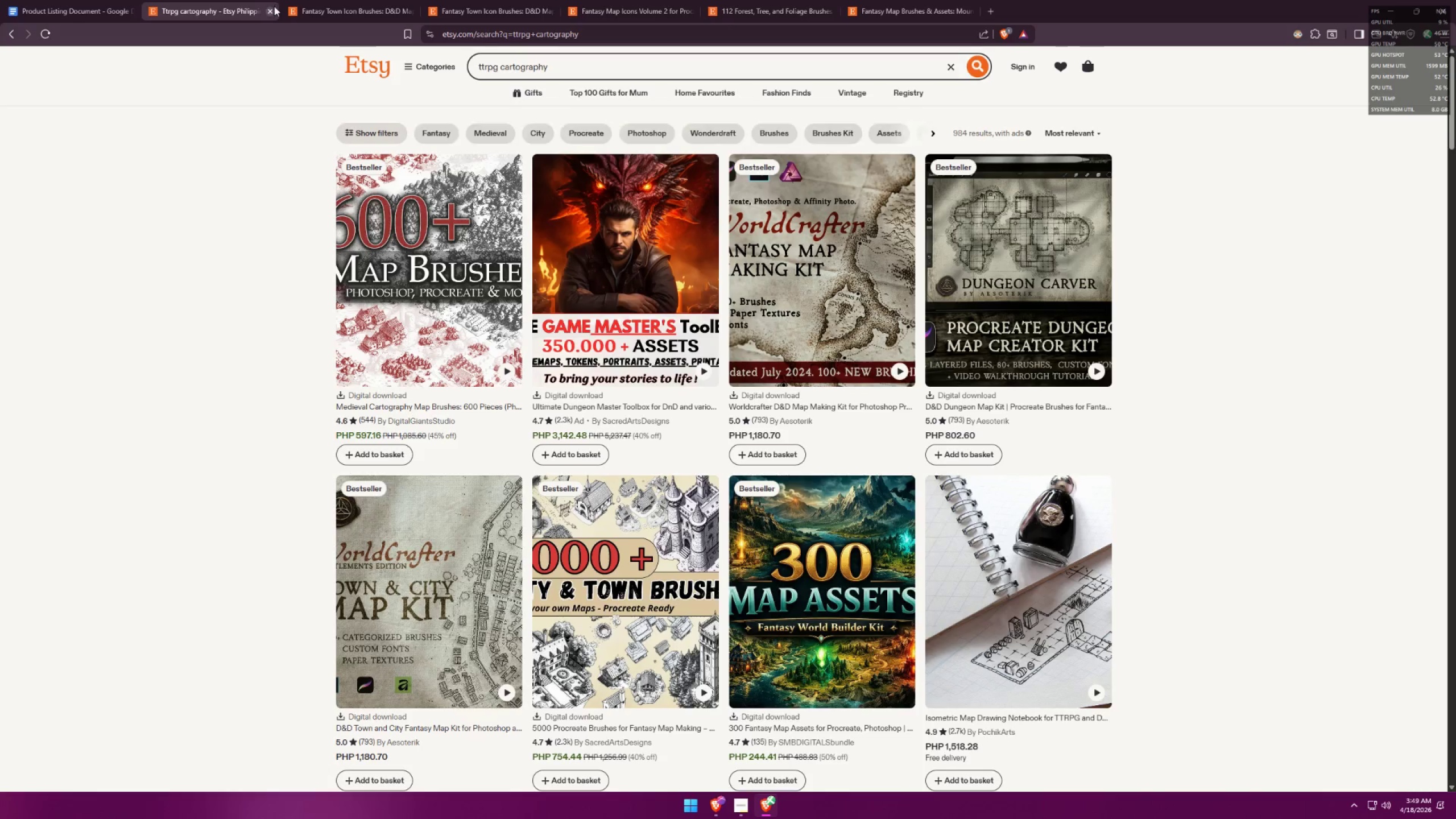 
left_click([274, 7])
 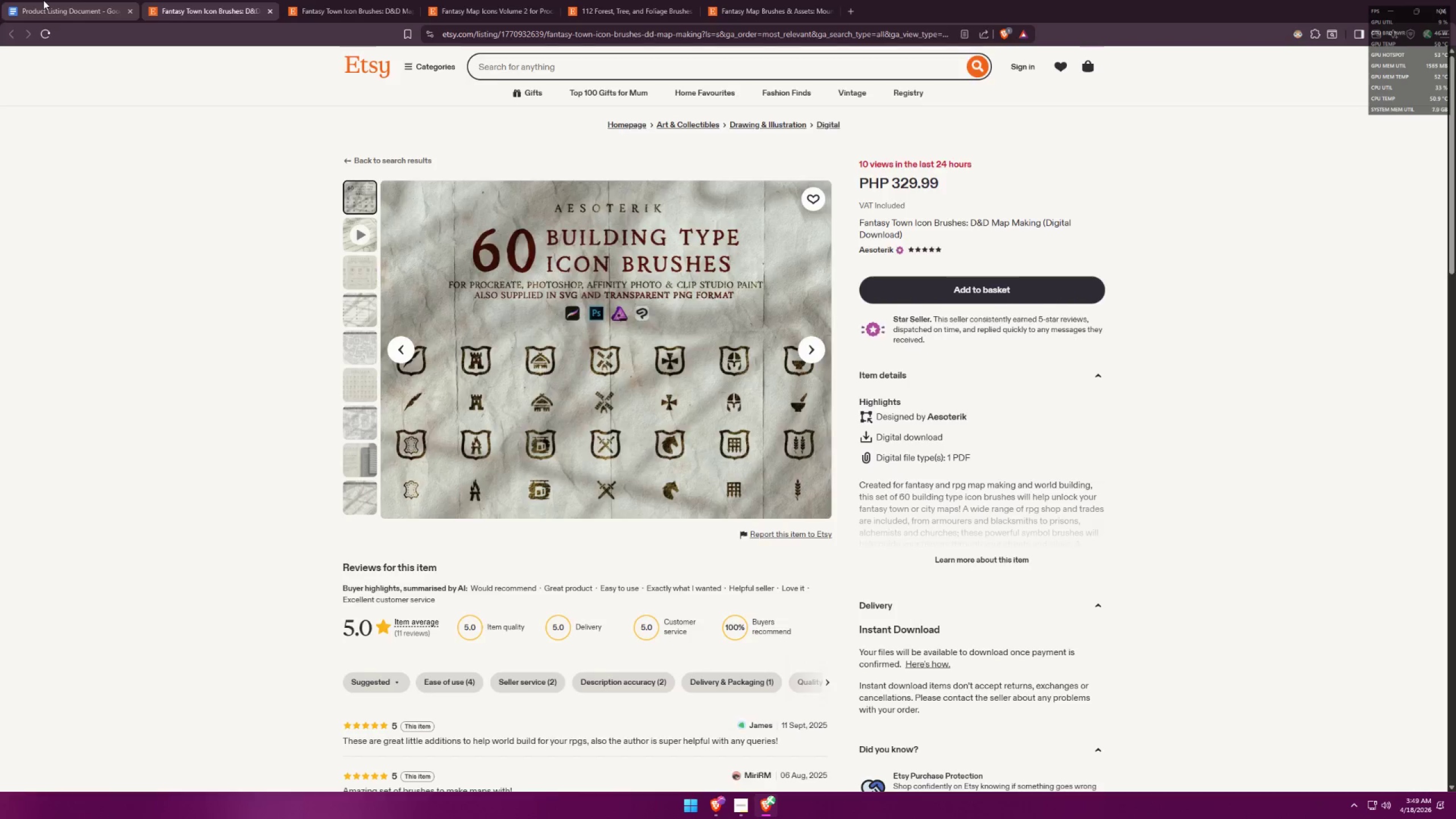 
double_click([199, 0])
 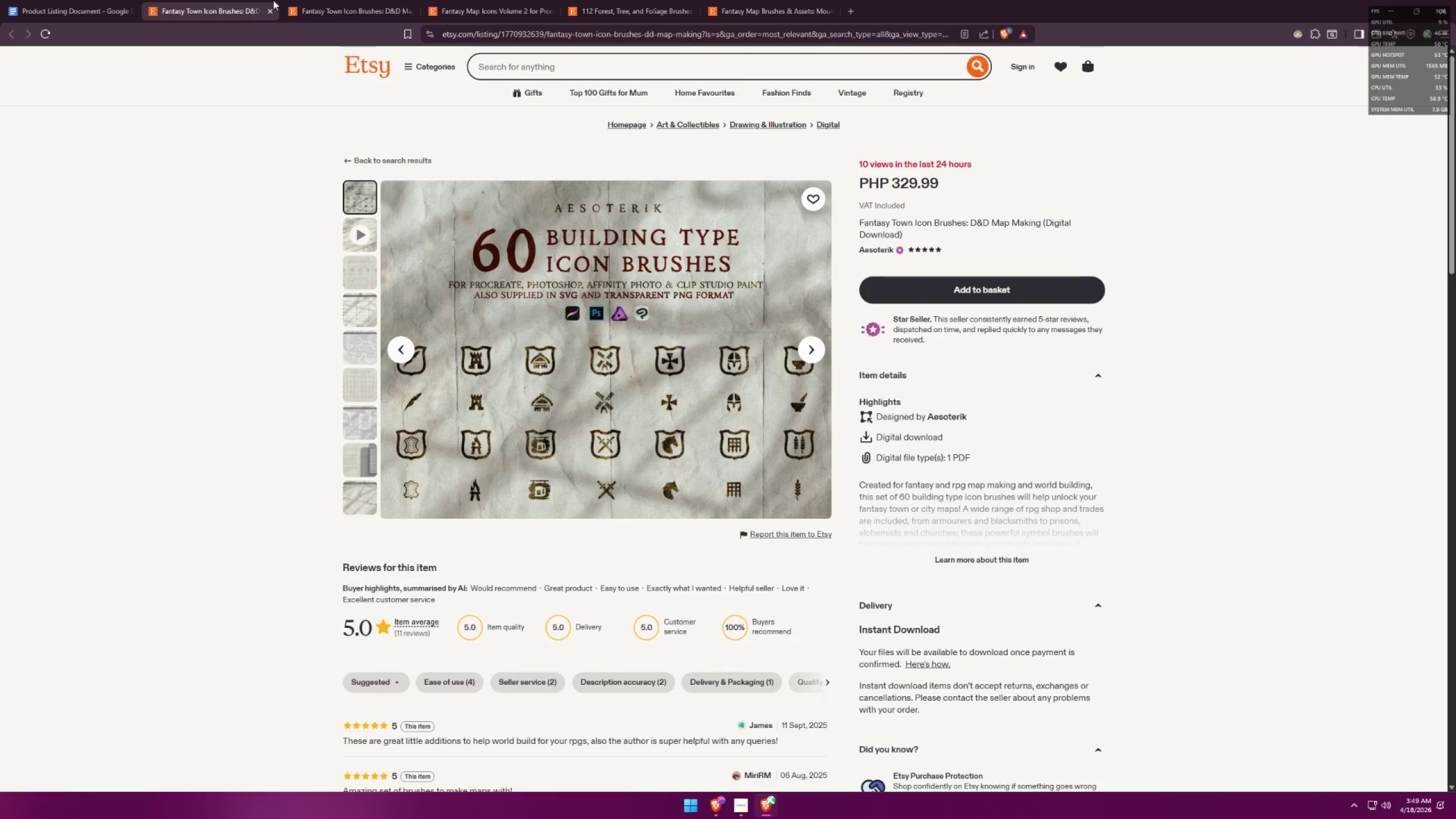 
triple_click([344, 0])
 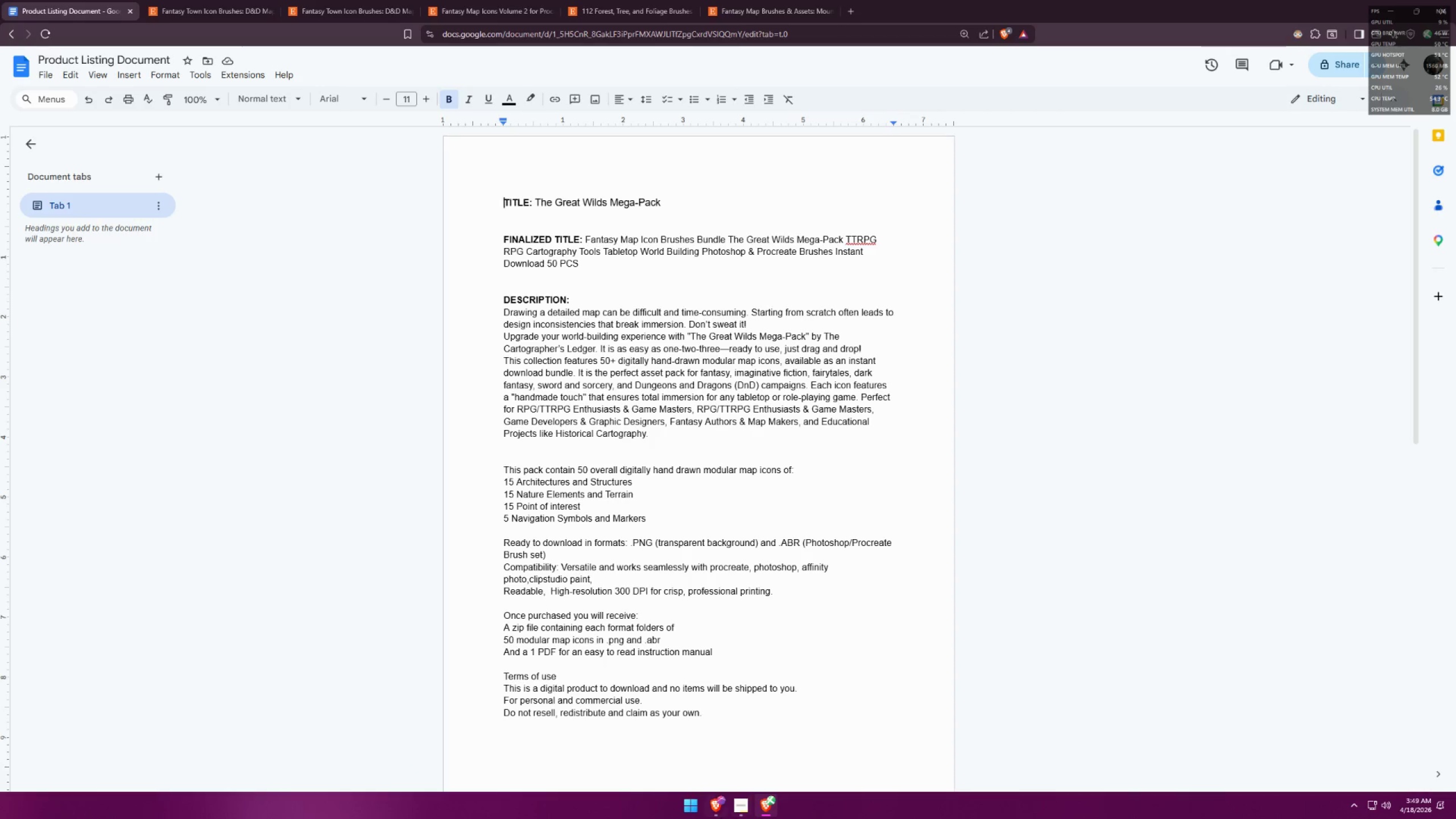 
left_click([750, 805])